 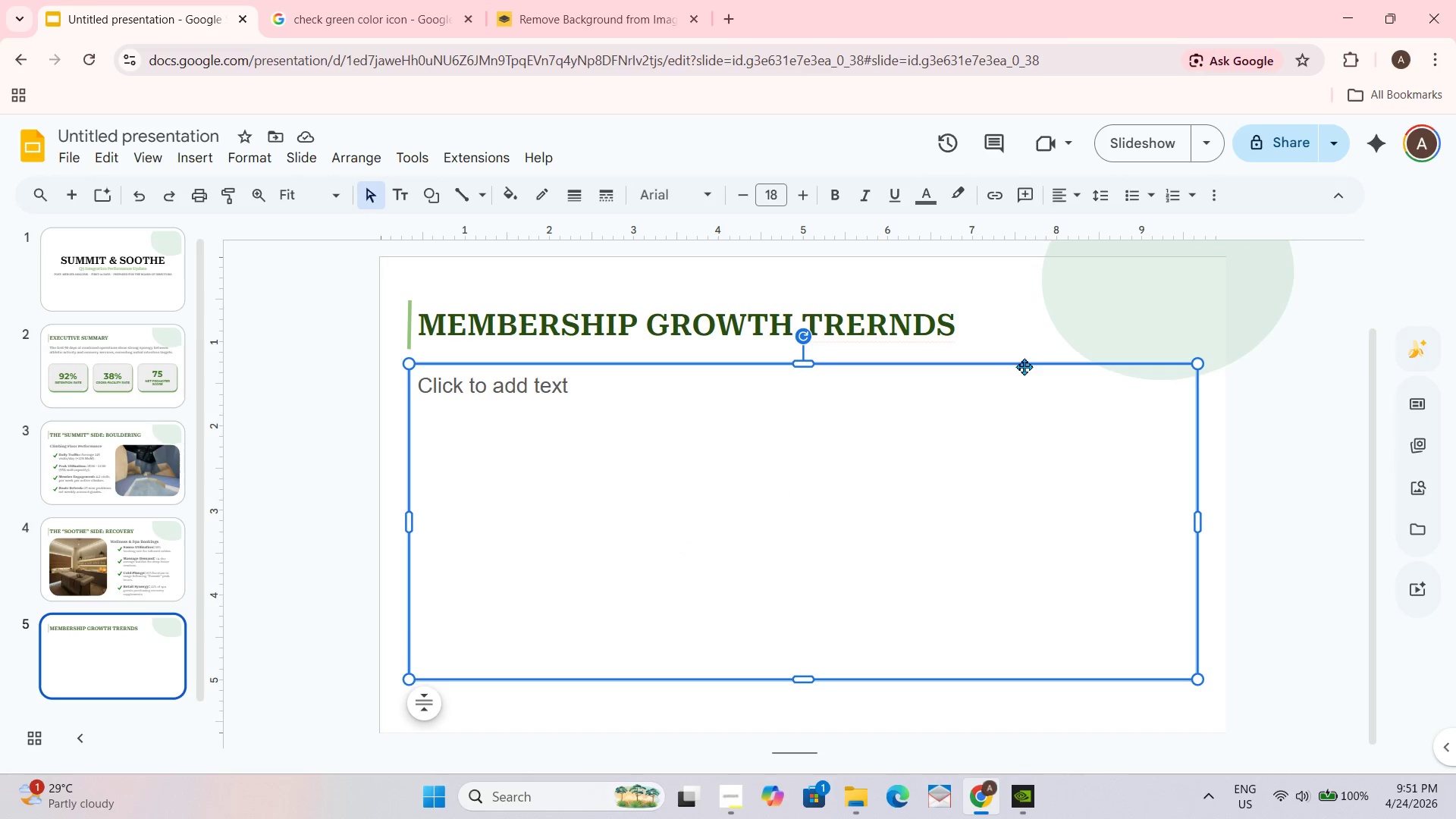 
key(Delete)
 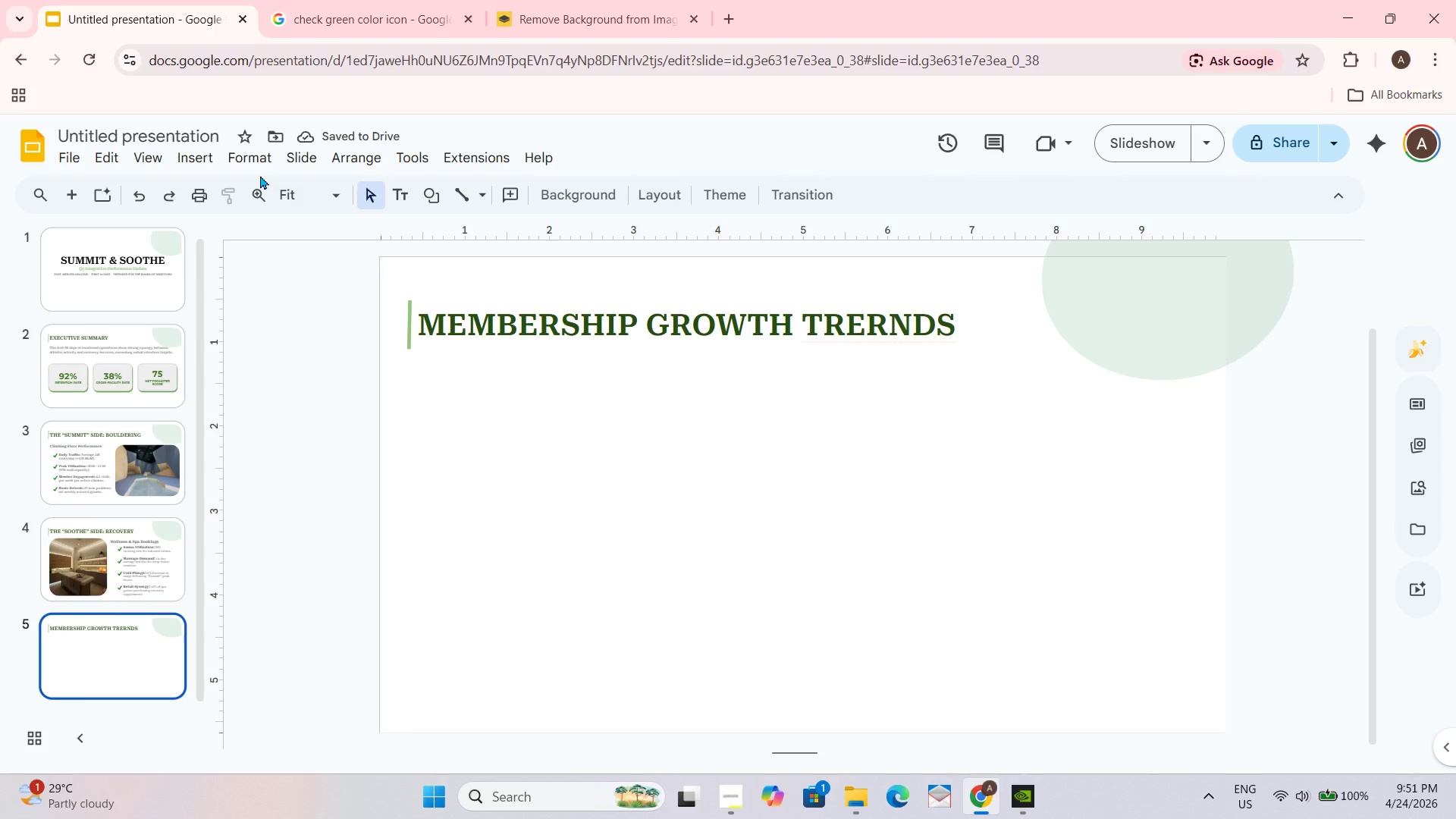 
left_click([198, 148])
 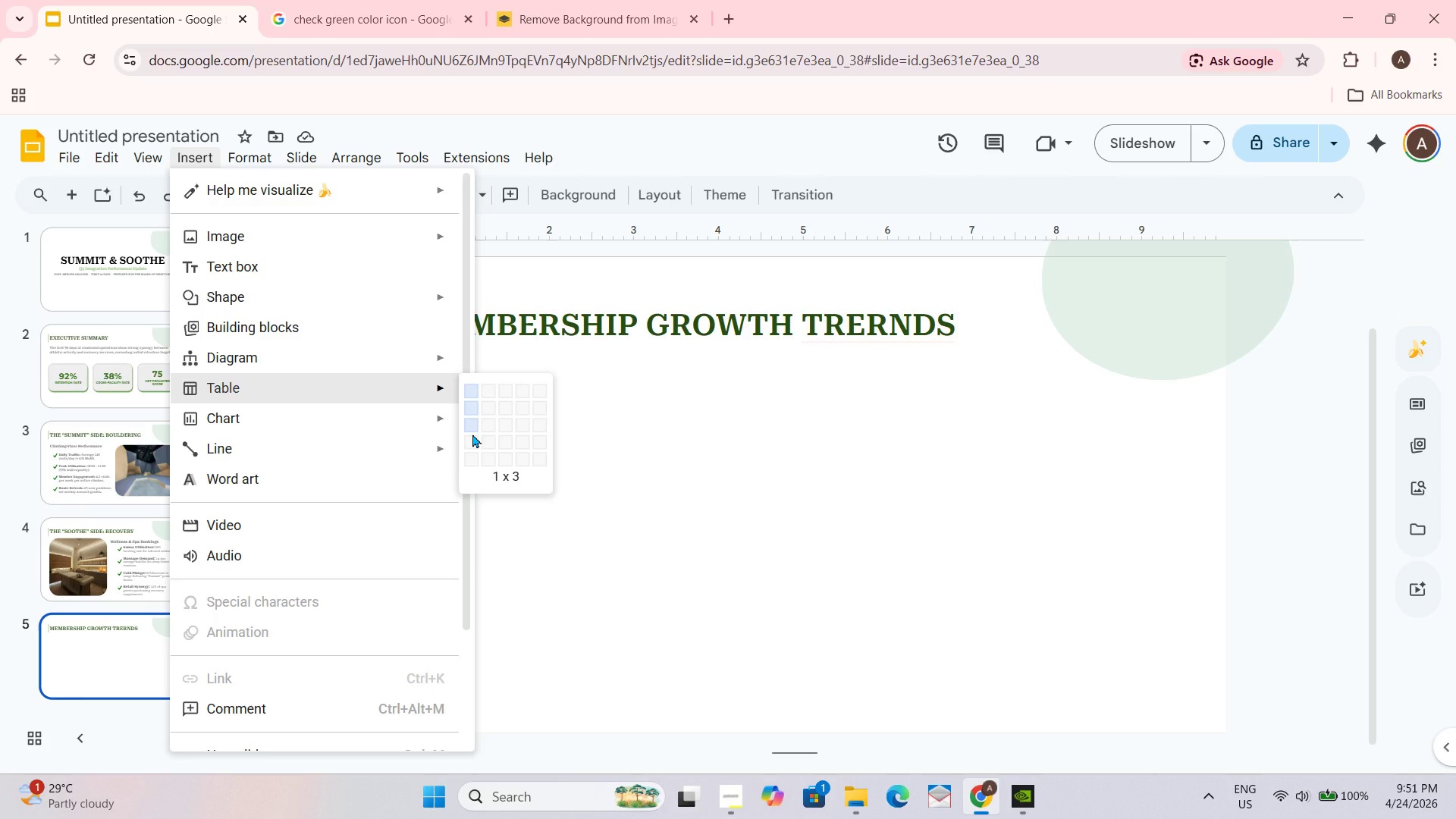 
mouse_move([369, 427])
 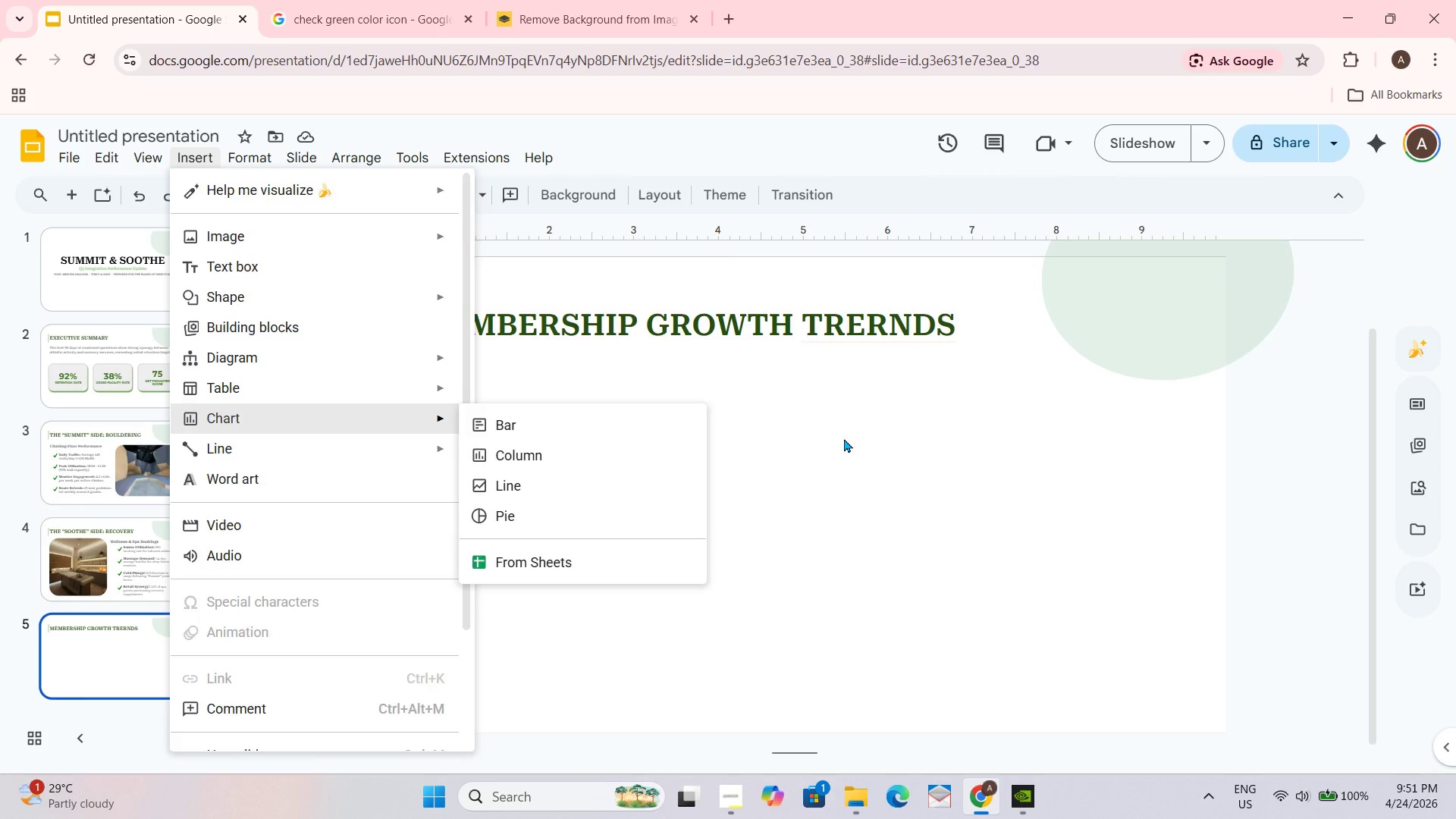 
left_click([844, 438])
 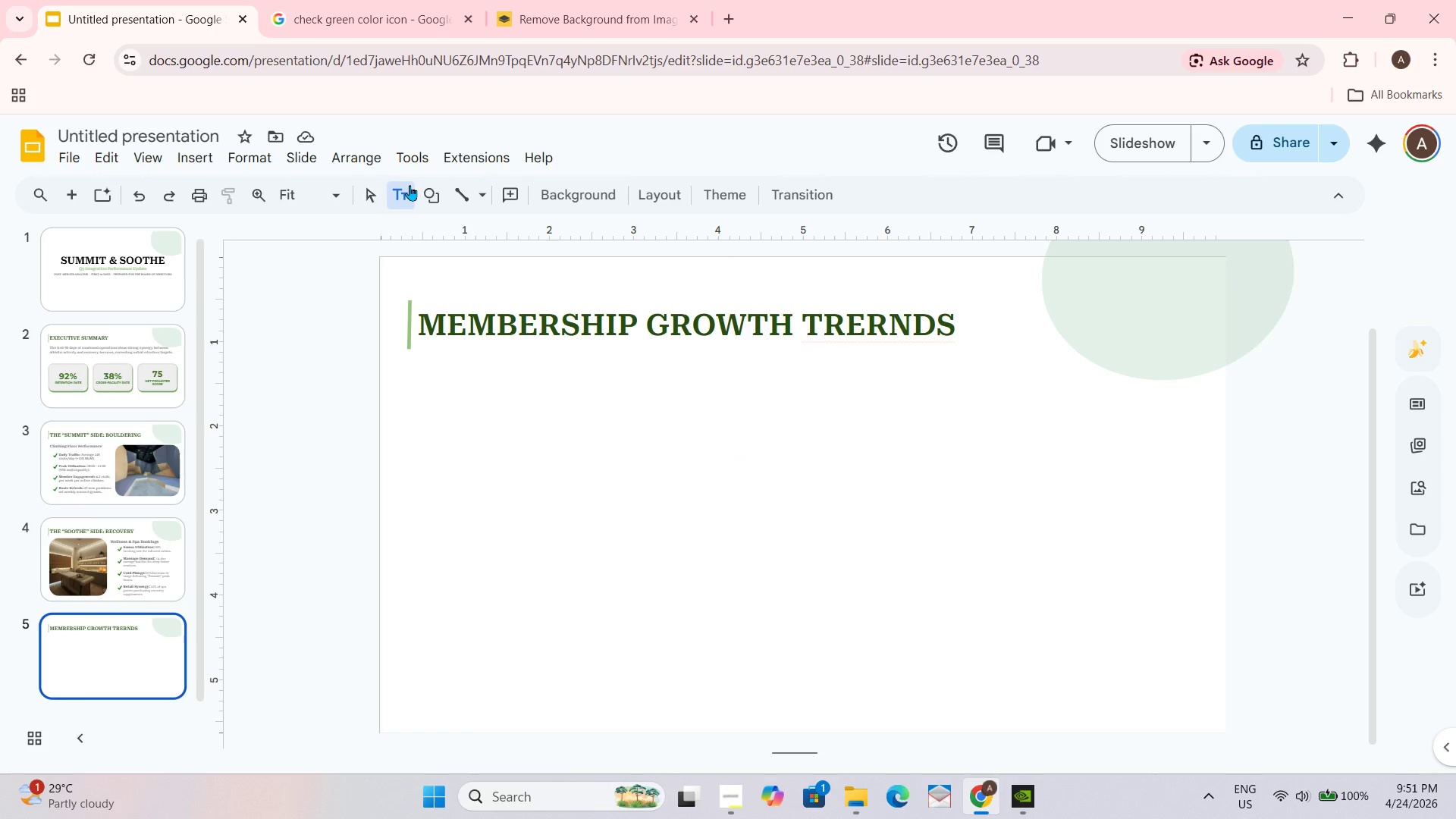 
left_click_drag(start_coordinate=[457, 410], to_coordinate=[635, 541])
 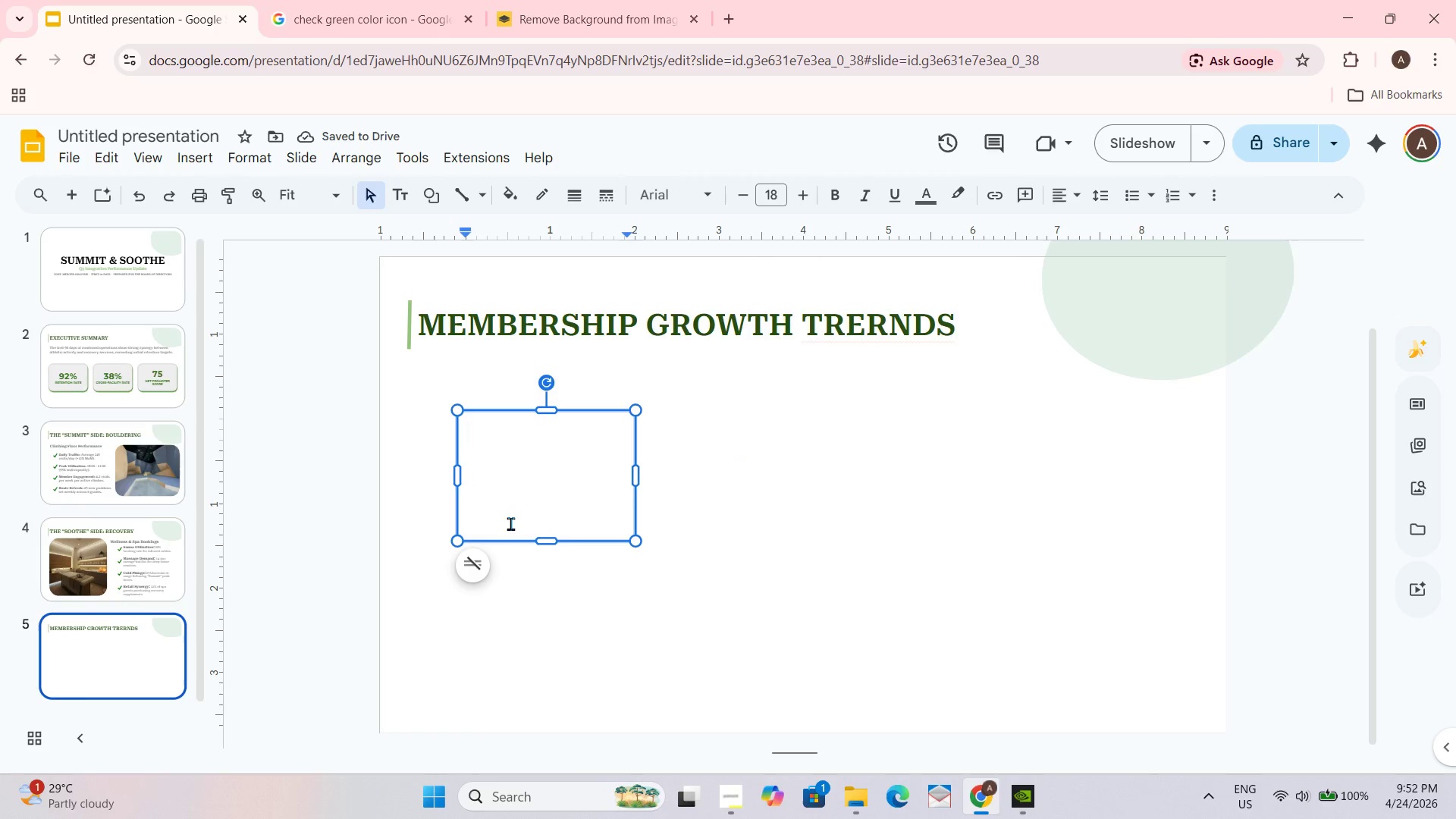 
wait(9.53)
 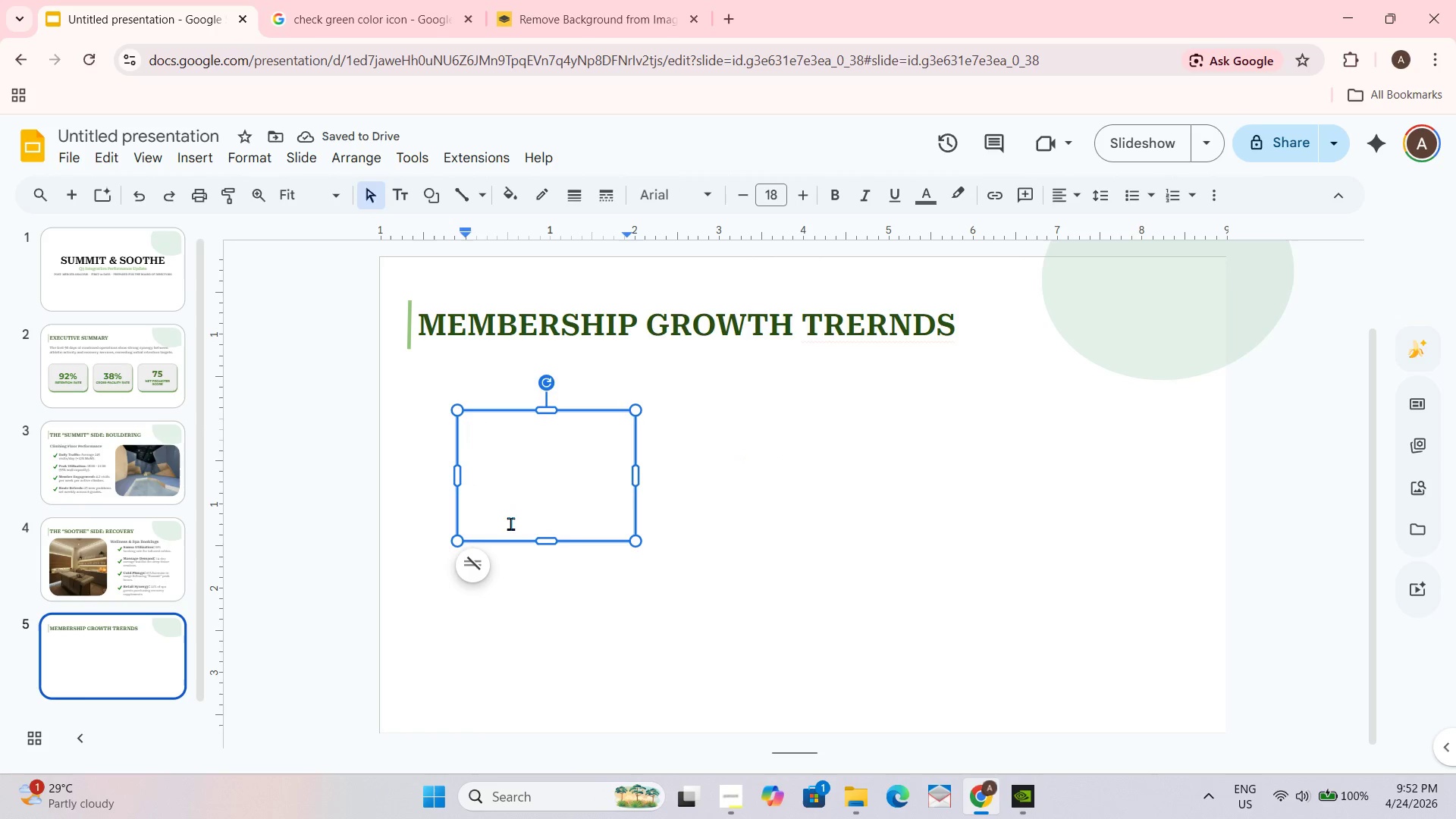 
type(JULY)
key(Backspace)
key(Backspace)
key(Backspace)
key(Backspace)
key(Backspace)
 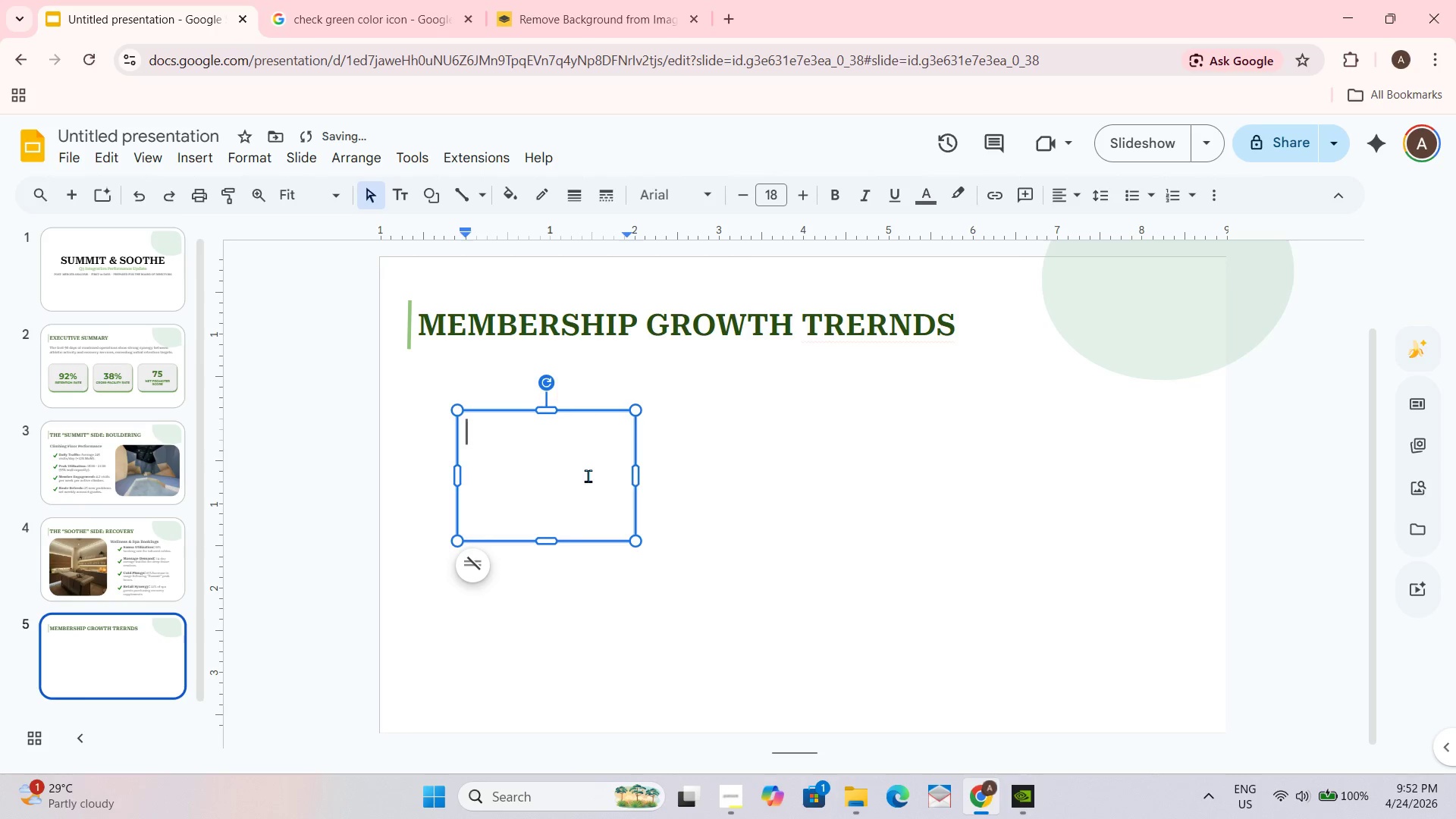 
hold_key(key=ControlLeft, duration=0.62)
 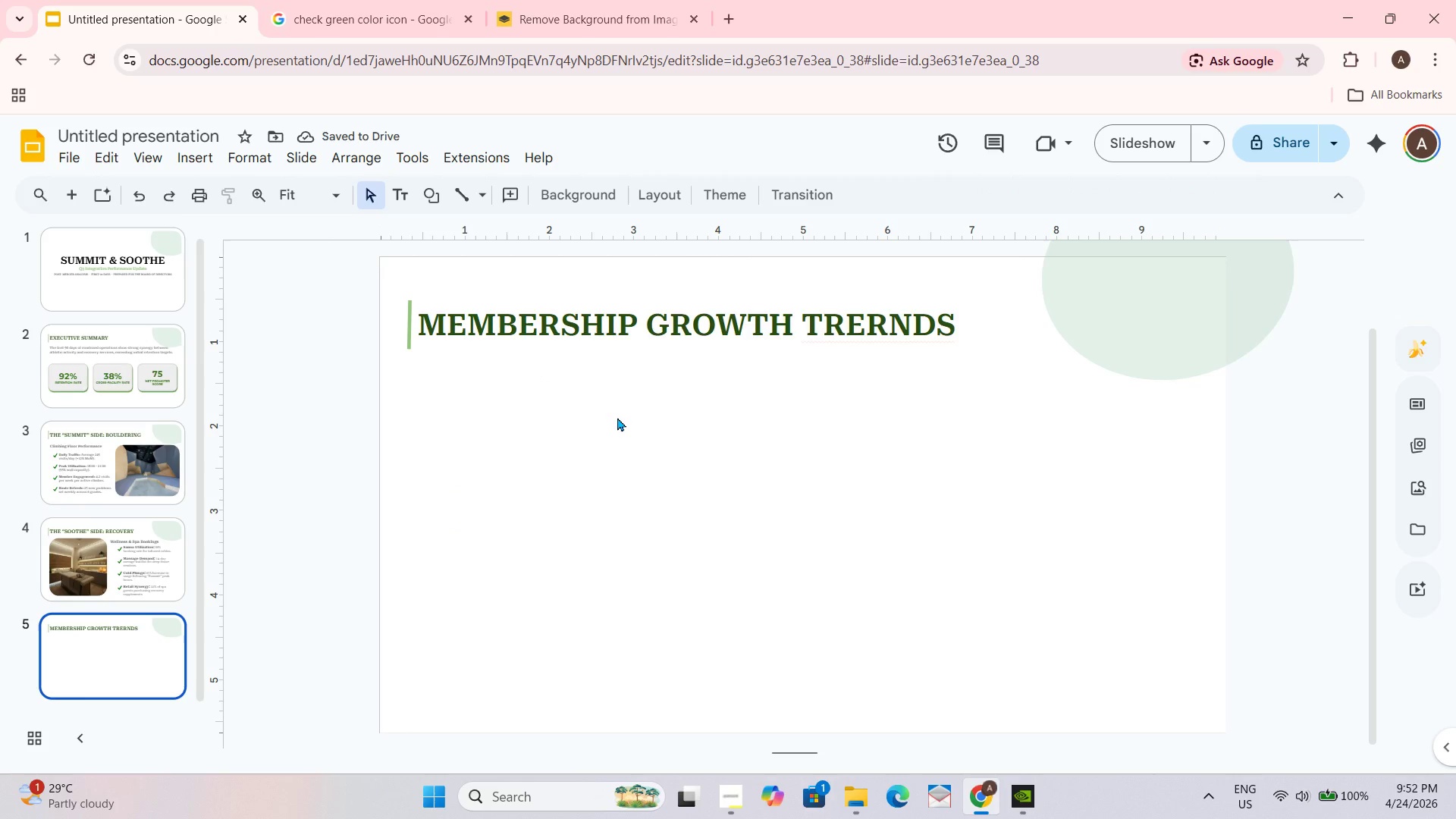 
left_click_drag(start_coordinate=[617, 441], to_coordinate=[617, 446])
 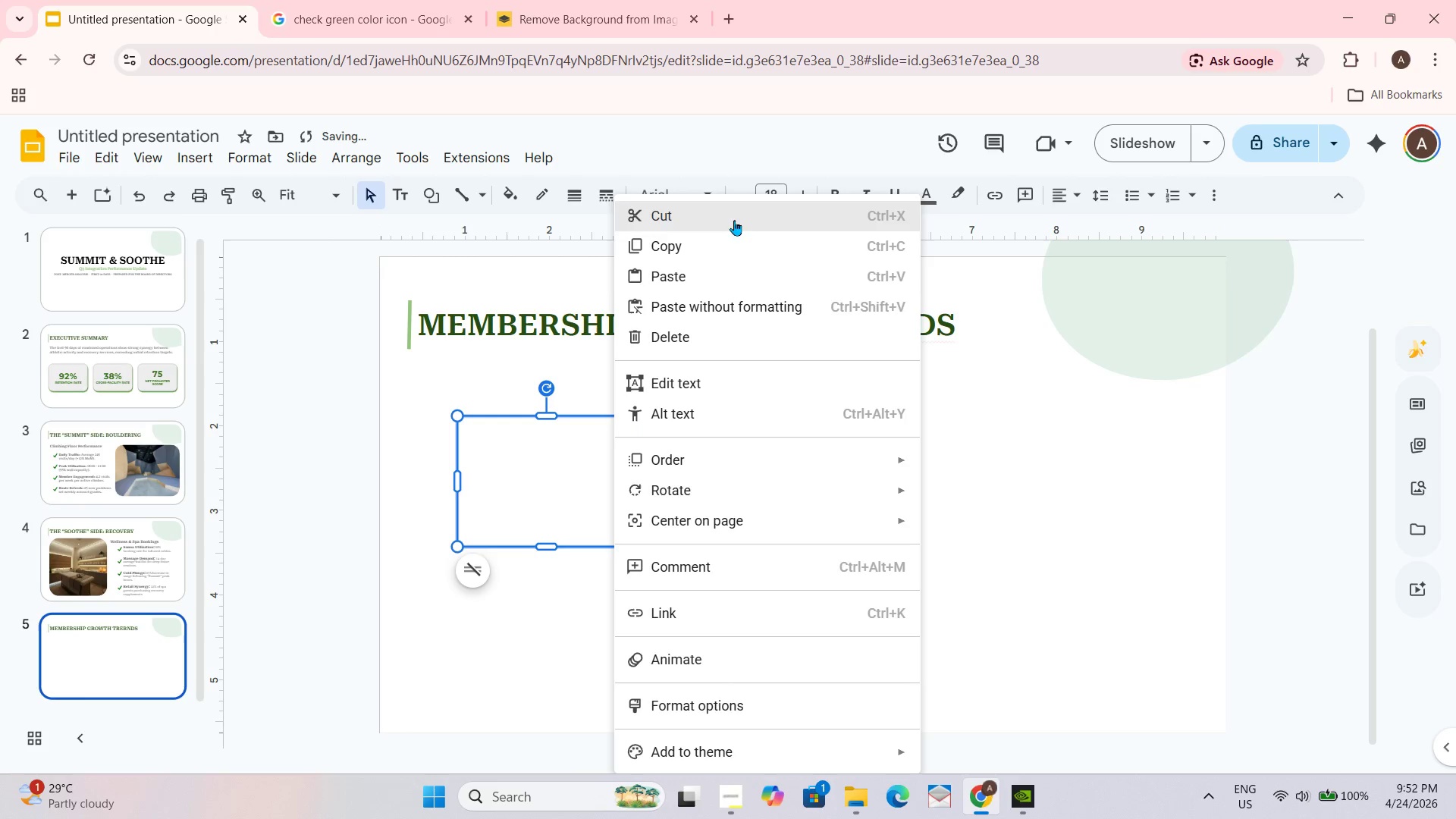 
left_click([708, 335])
 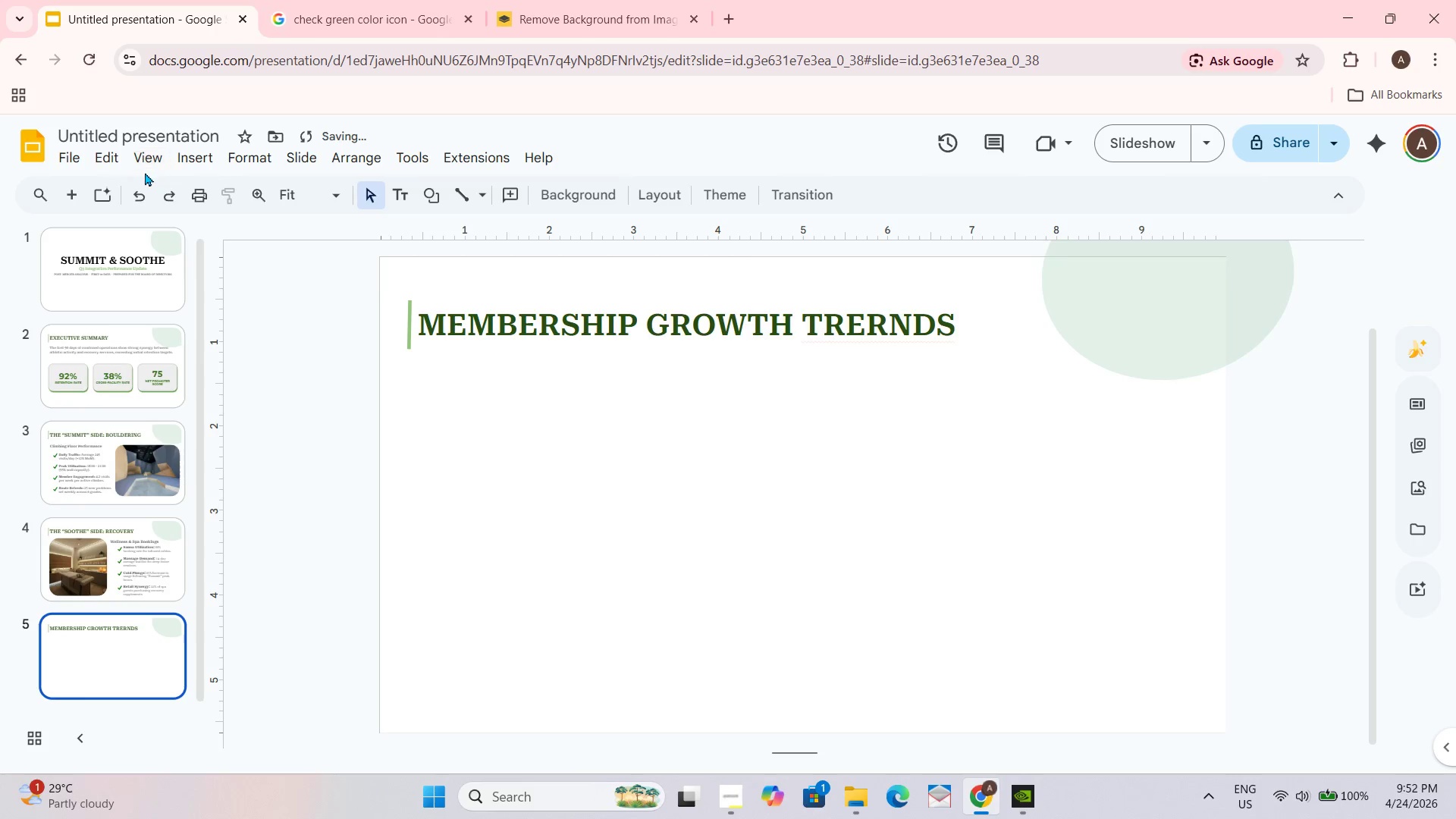 
left_click([192, 155])
 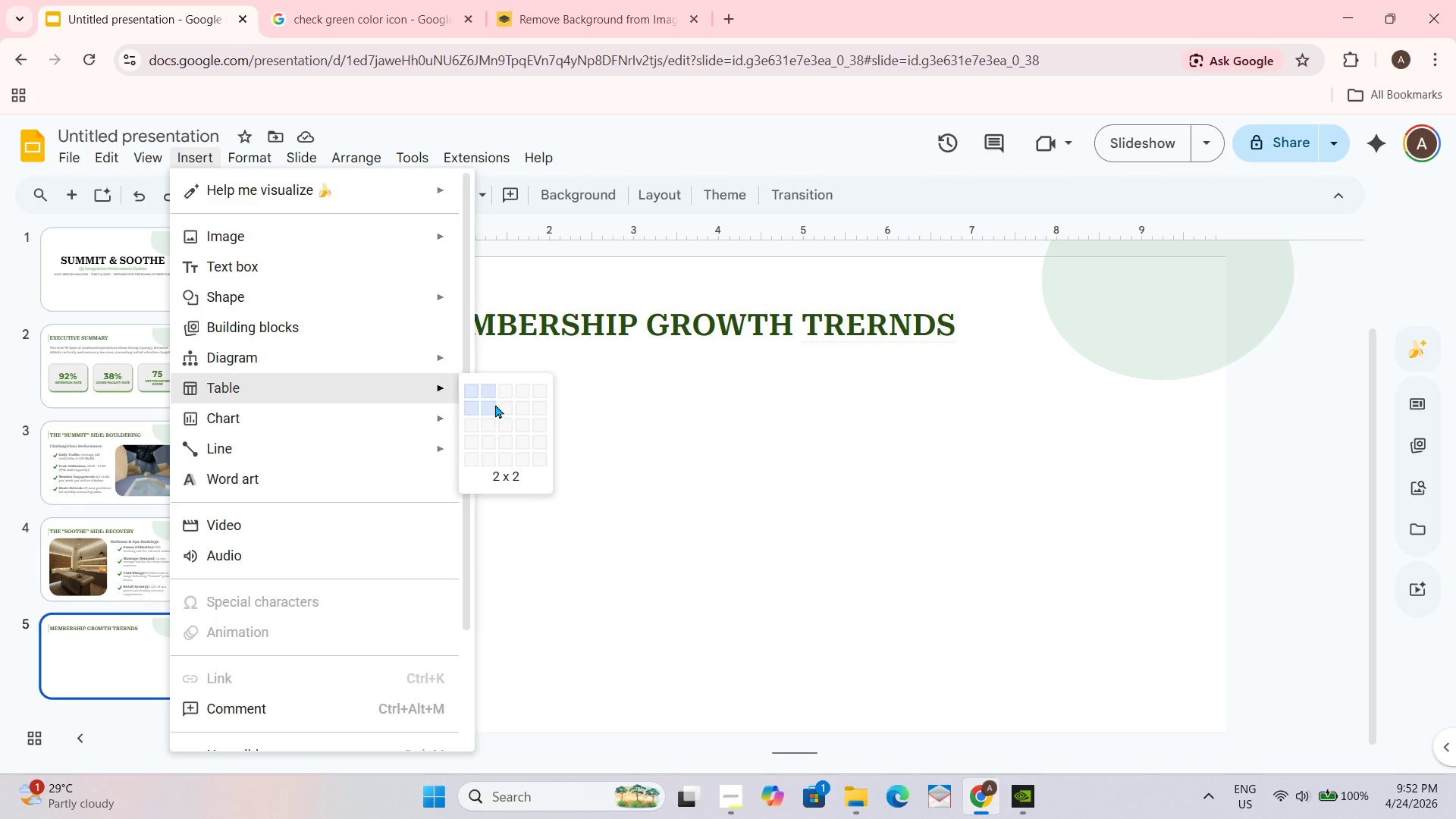 
wait(6.88)
 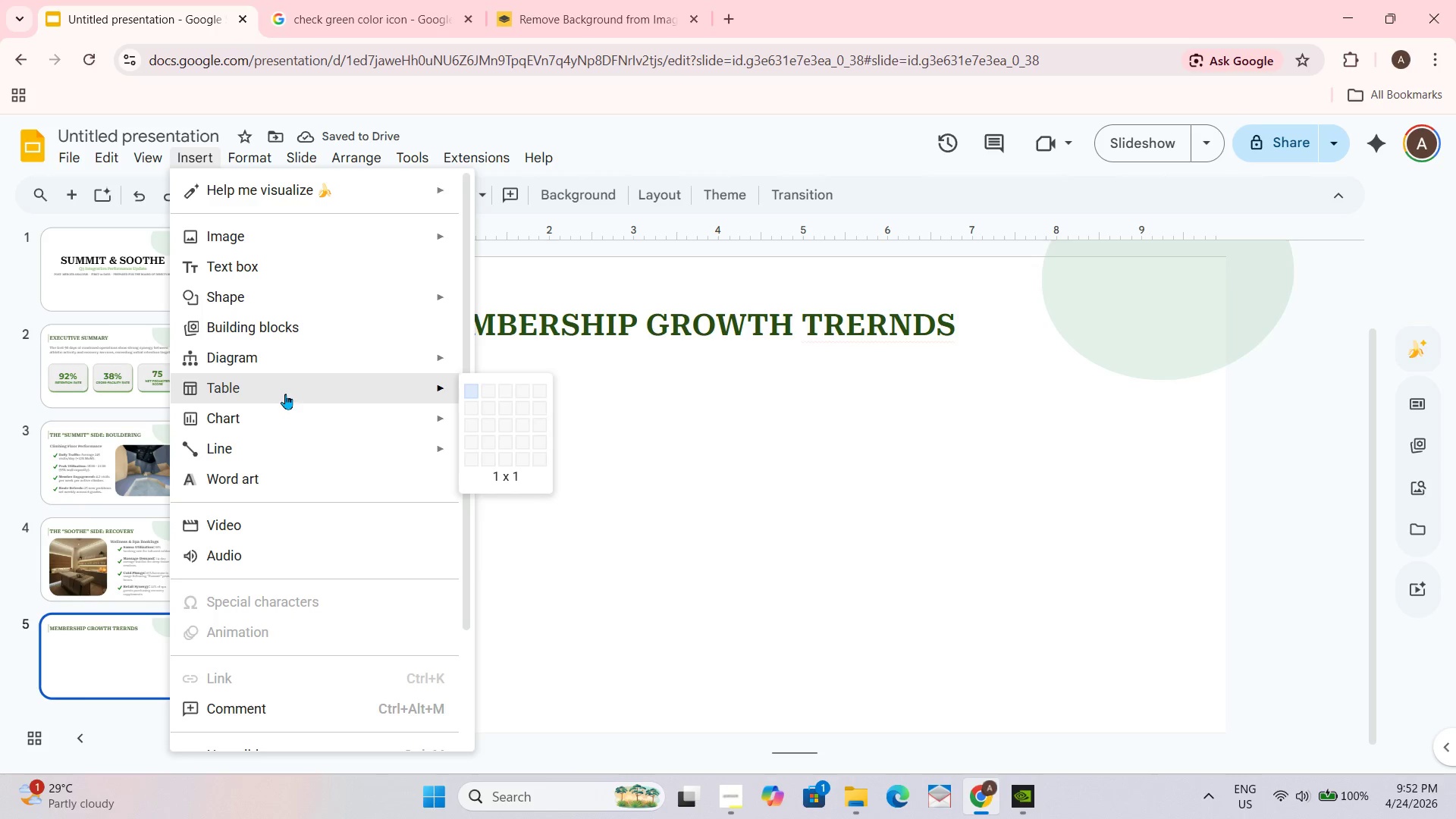 
left_click([494, 419])
 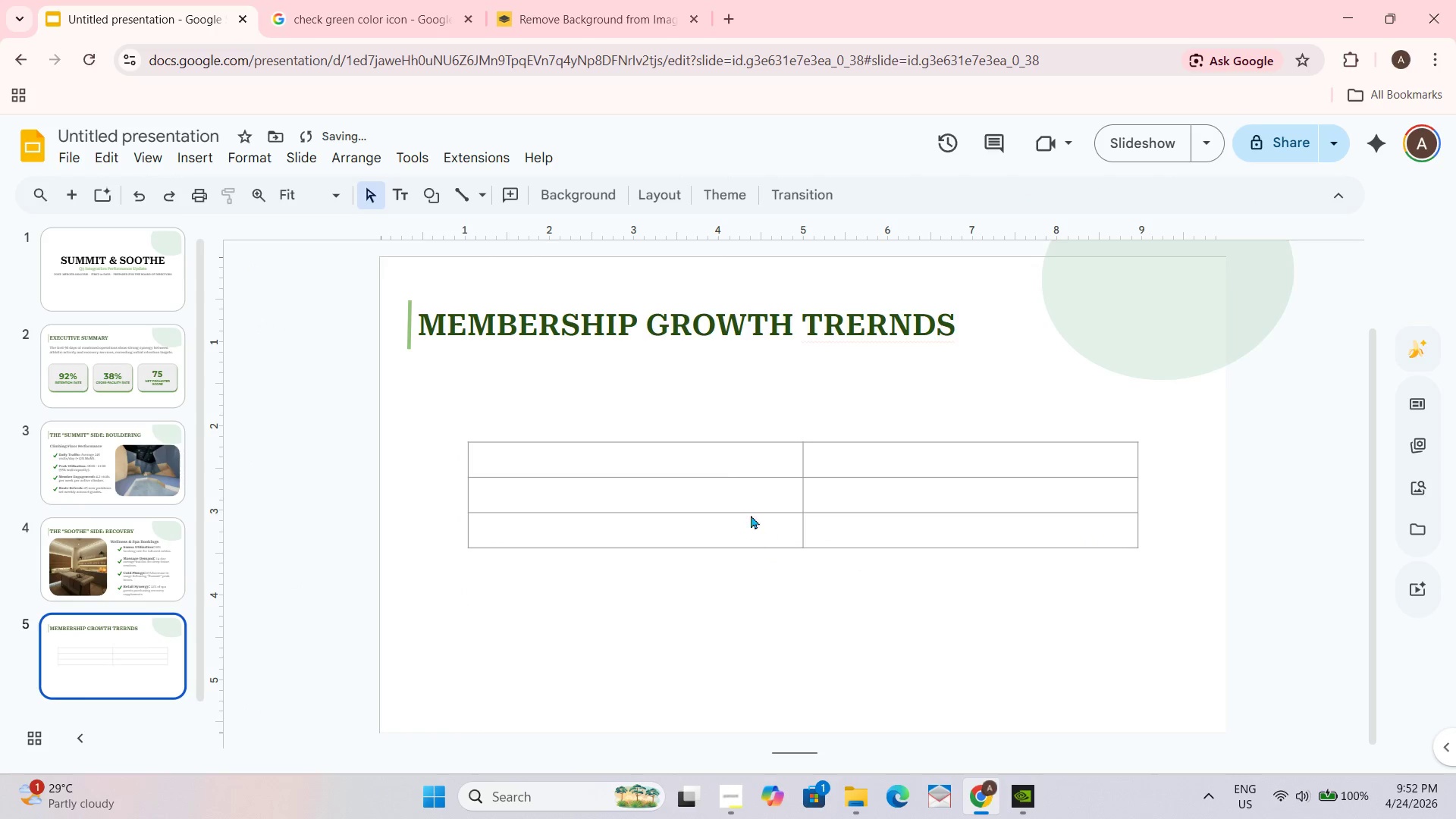 
left_click([715, 455])
 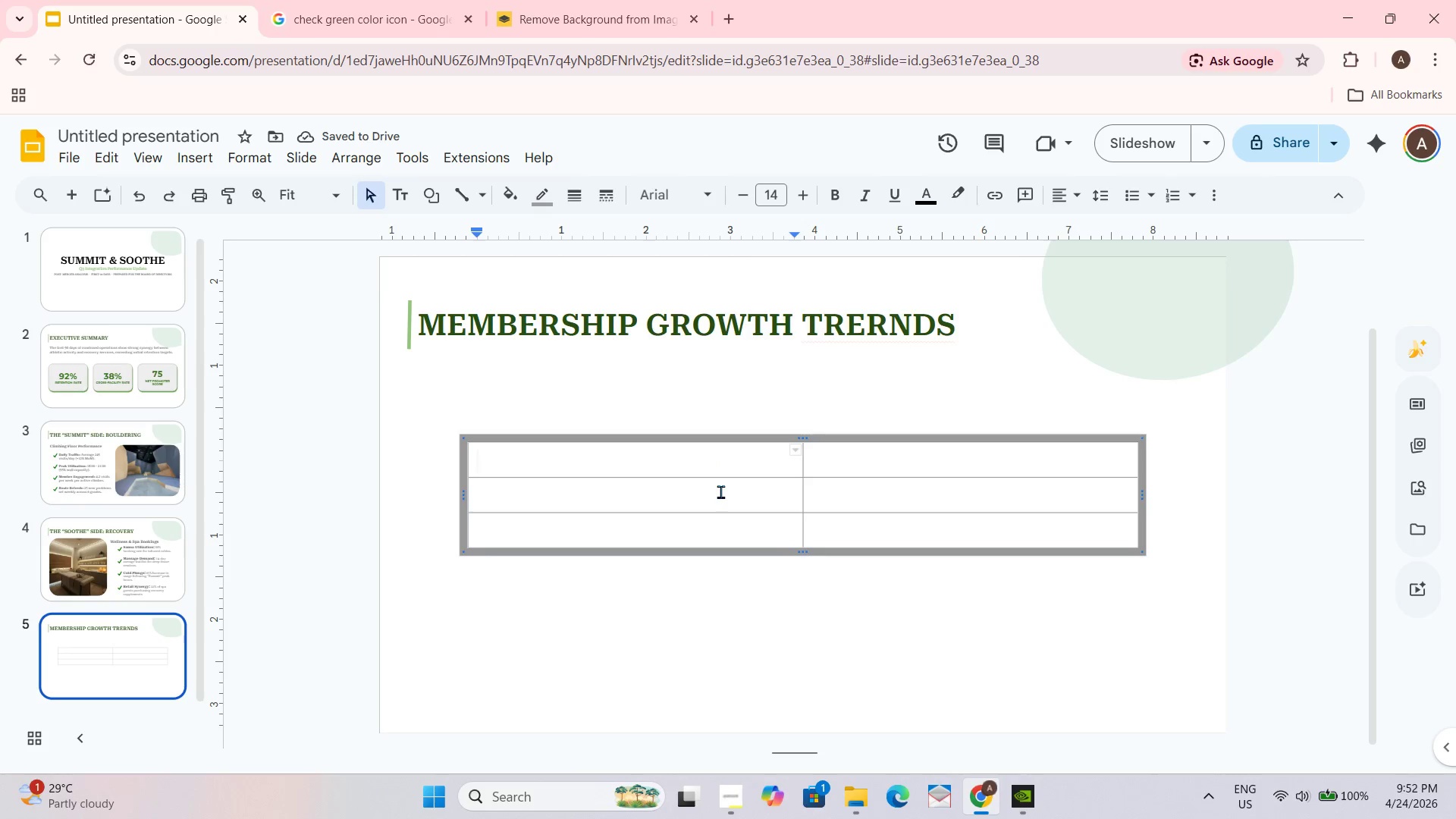 
type(JULY 90)
key(Backspace)
key(Backspace)
type(())
 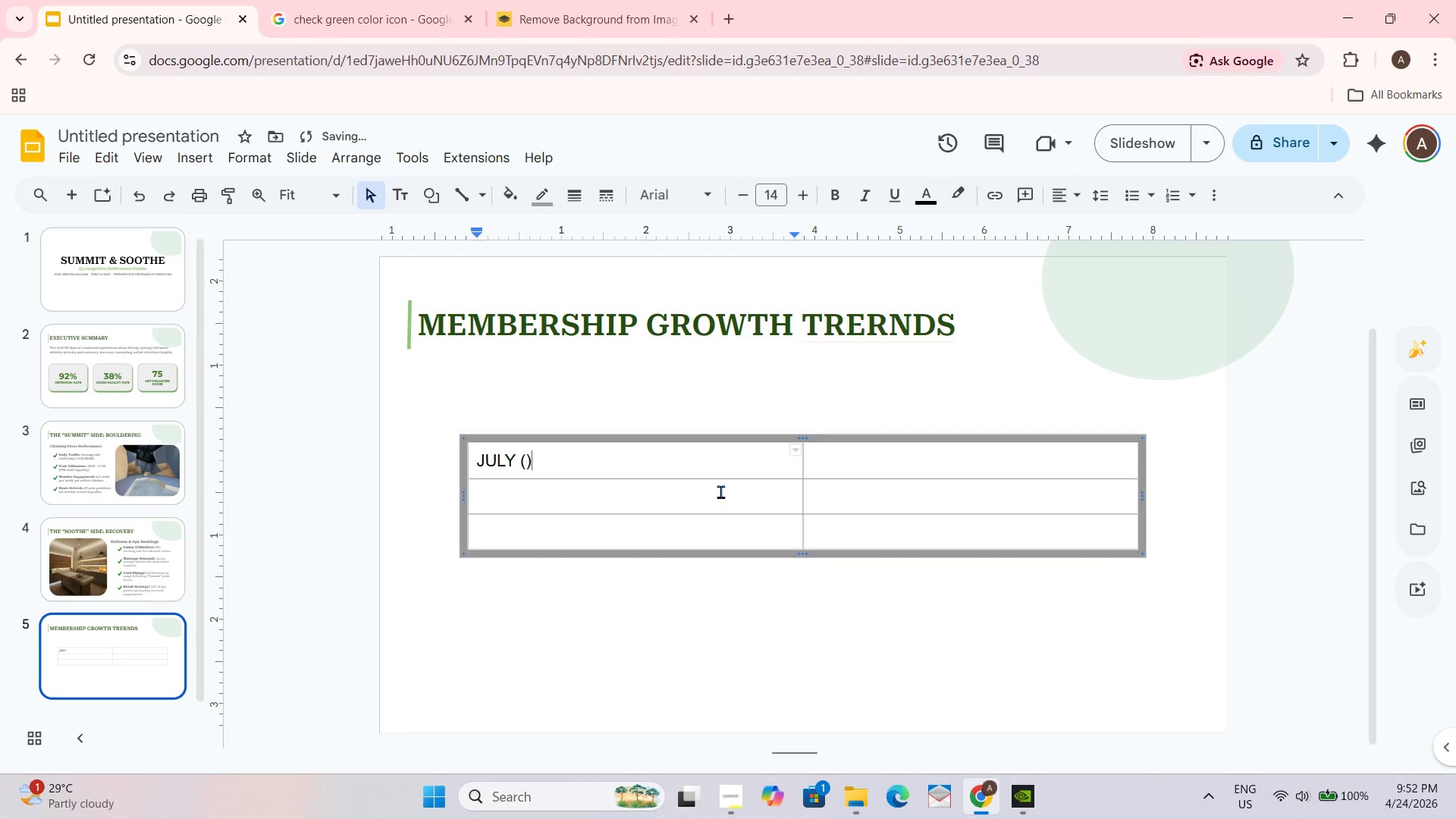 
key(ArrowLeft)
 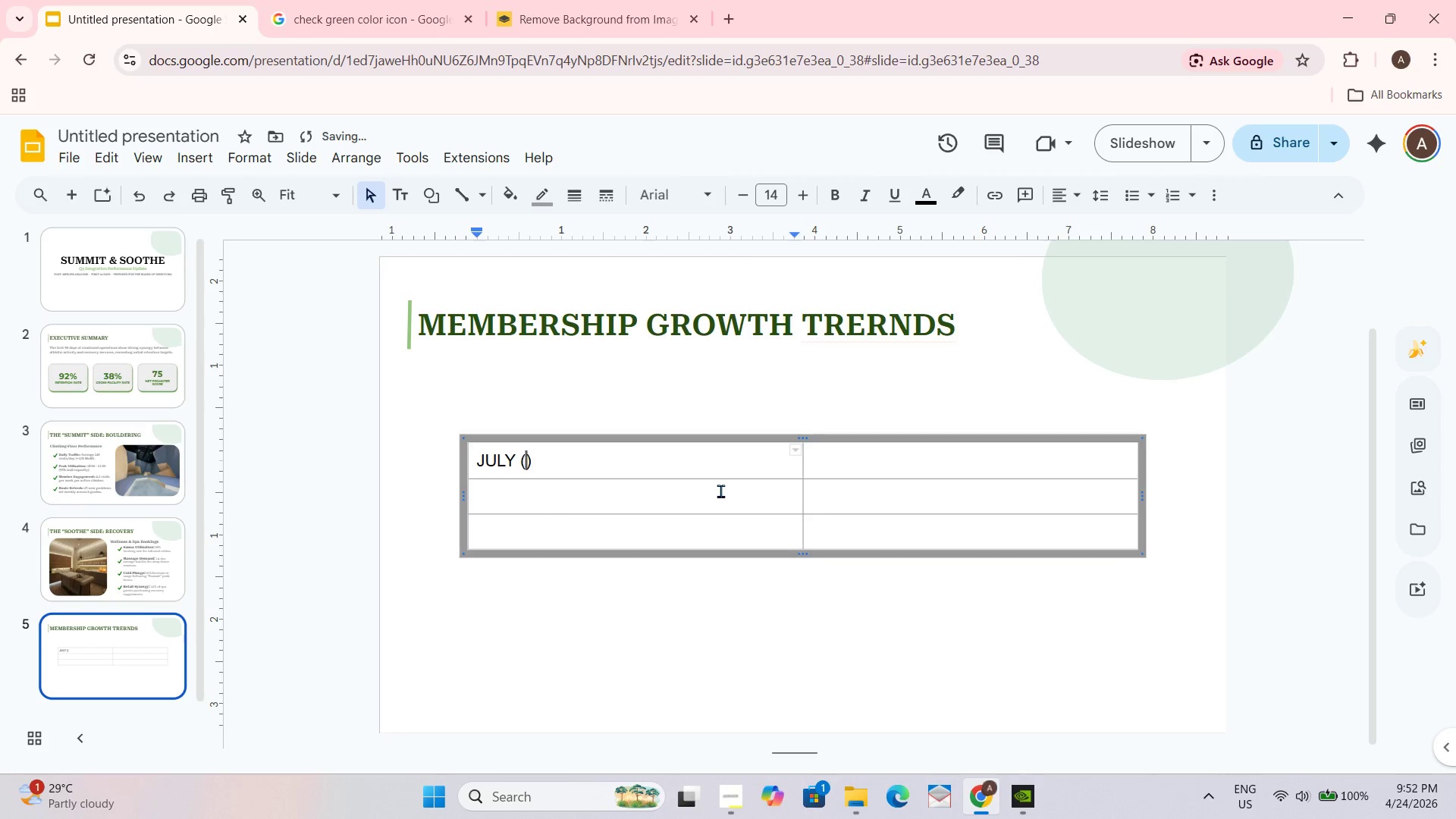 
type(p)
key(Backspace)
type(Pre-merger)
 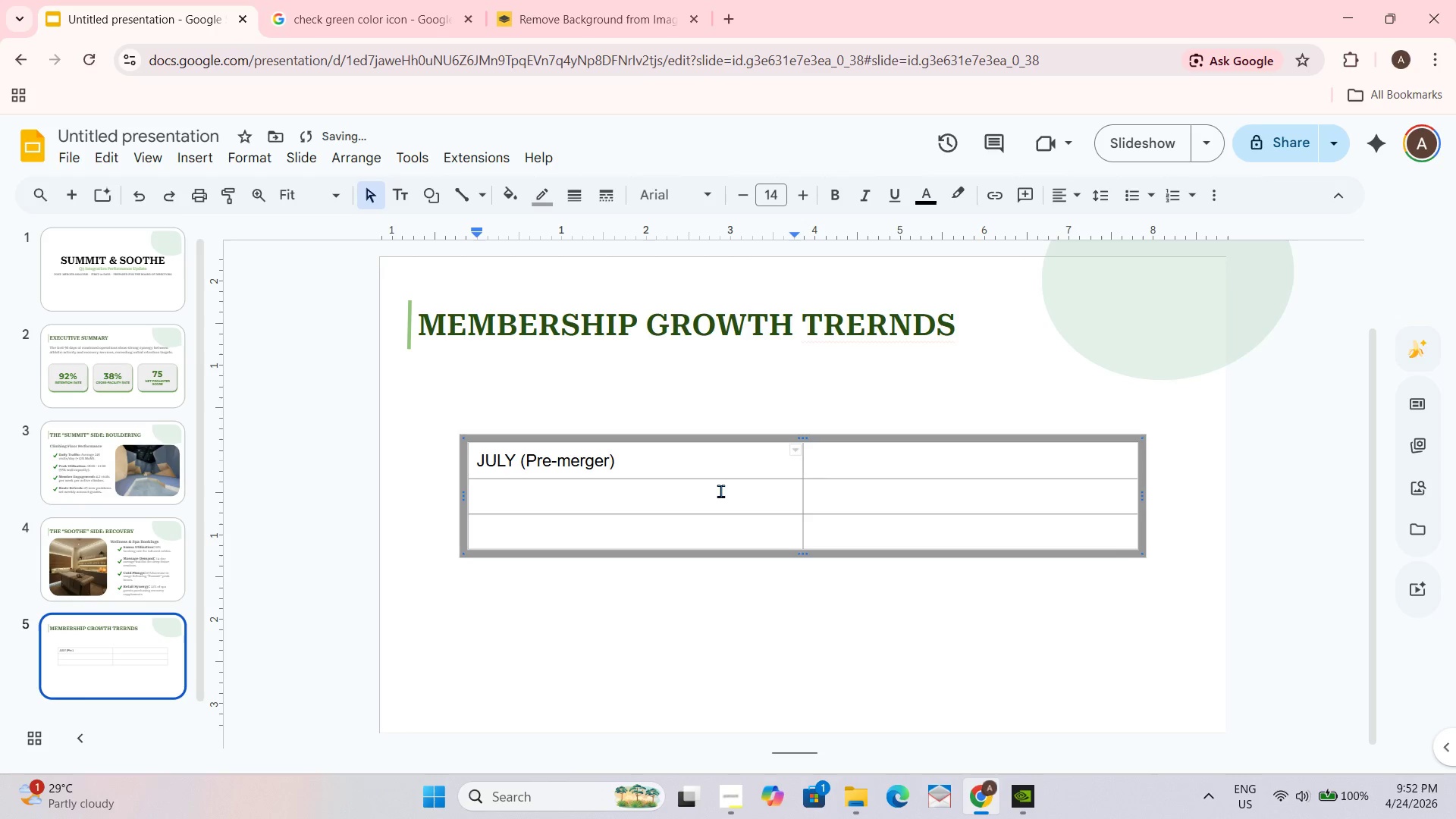 
key(ArrowRight)
 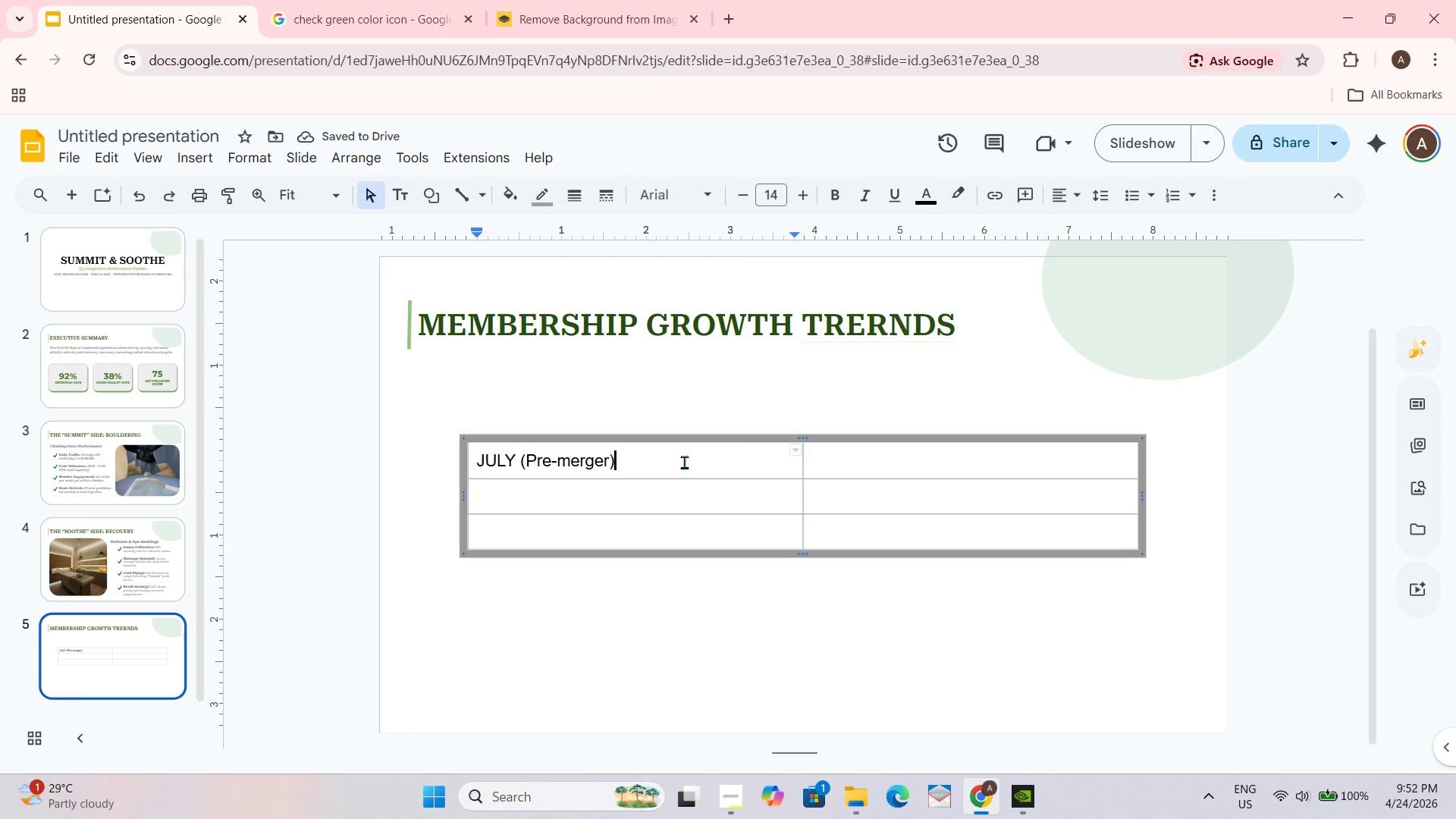 
left_click([627, 510])
 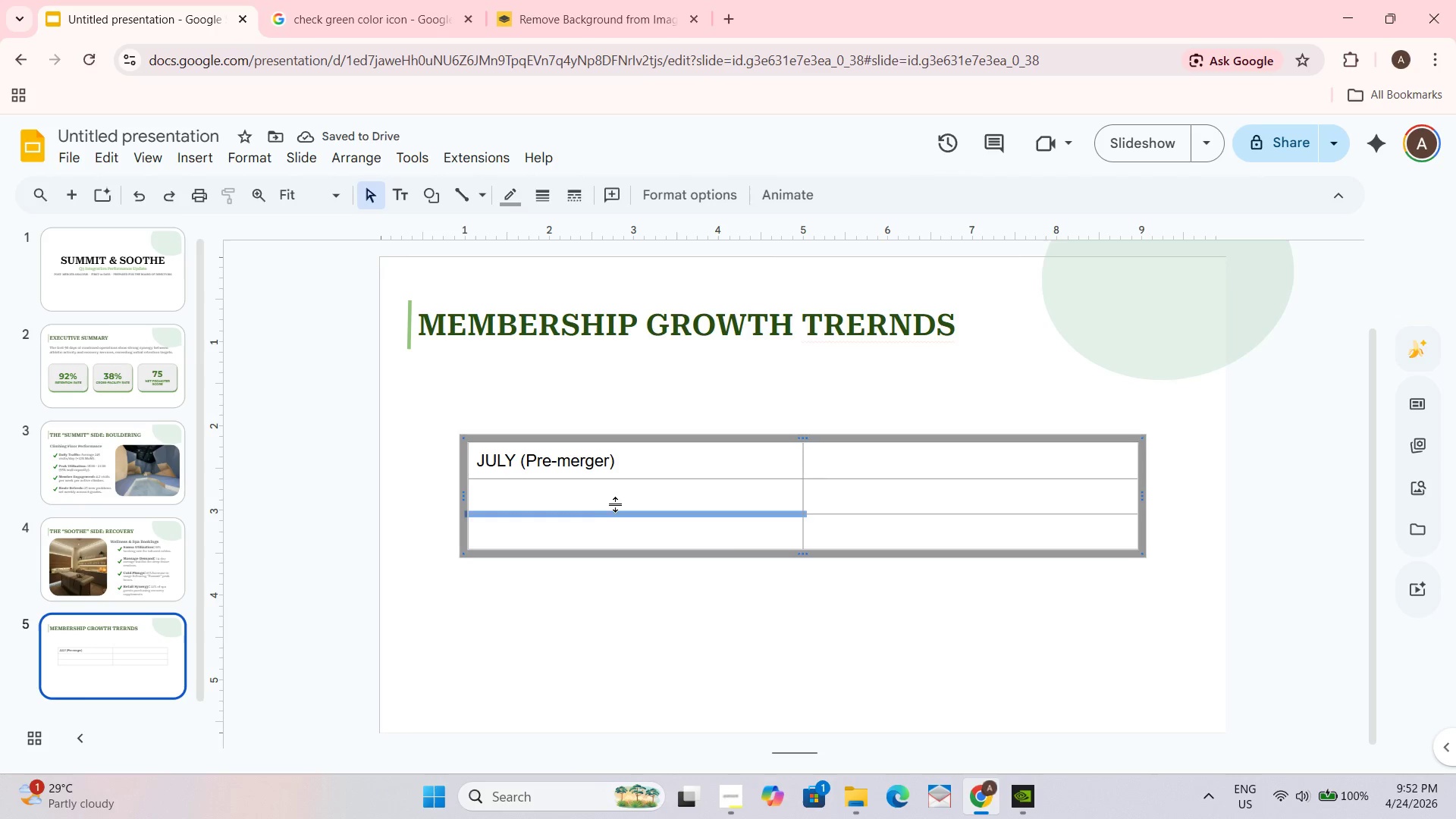 
left_click([594, 504])
 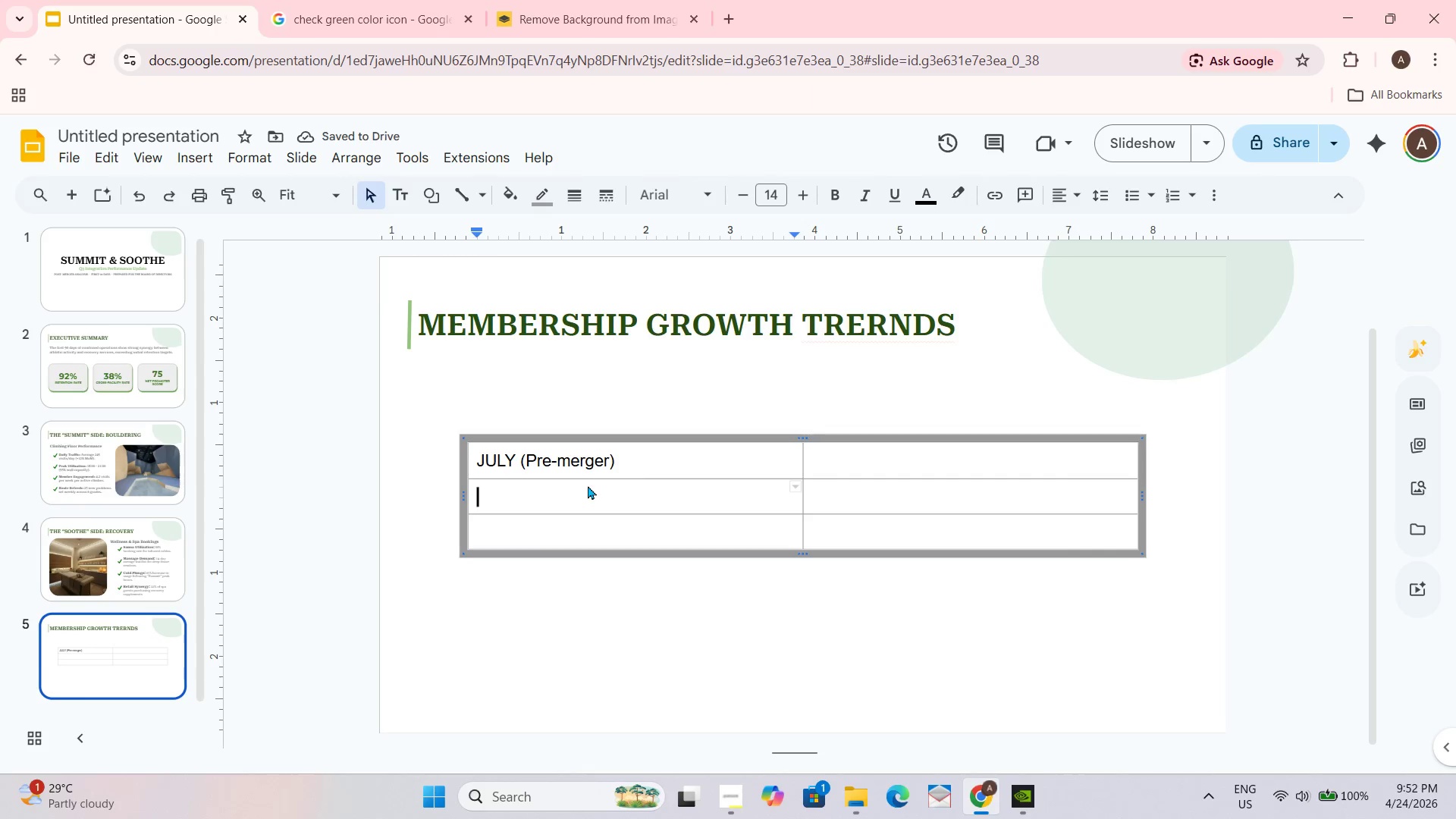 
type(August ())
 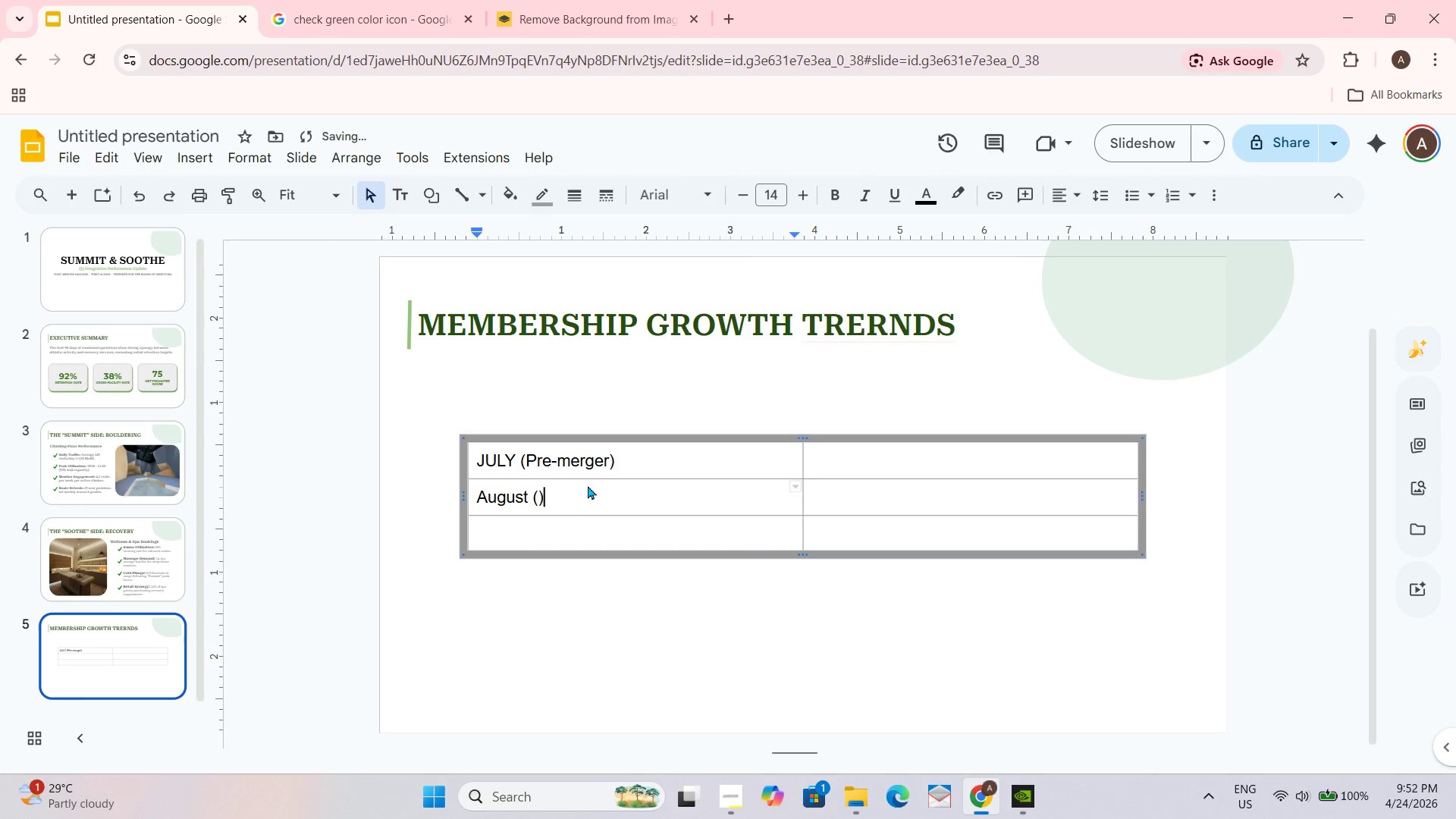 
key(ArrowLeft)
 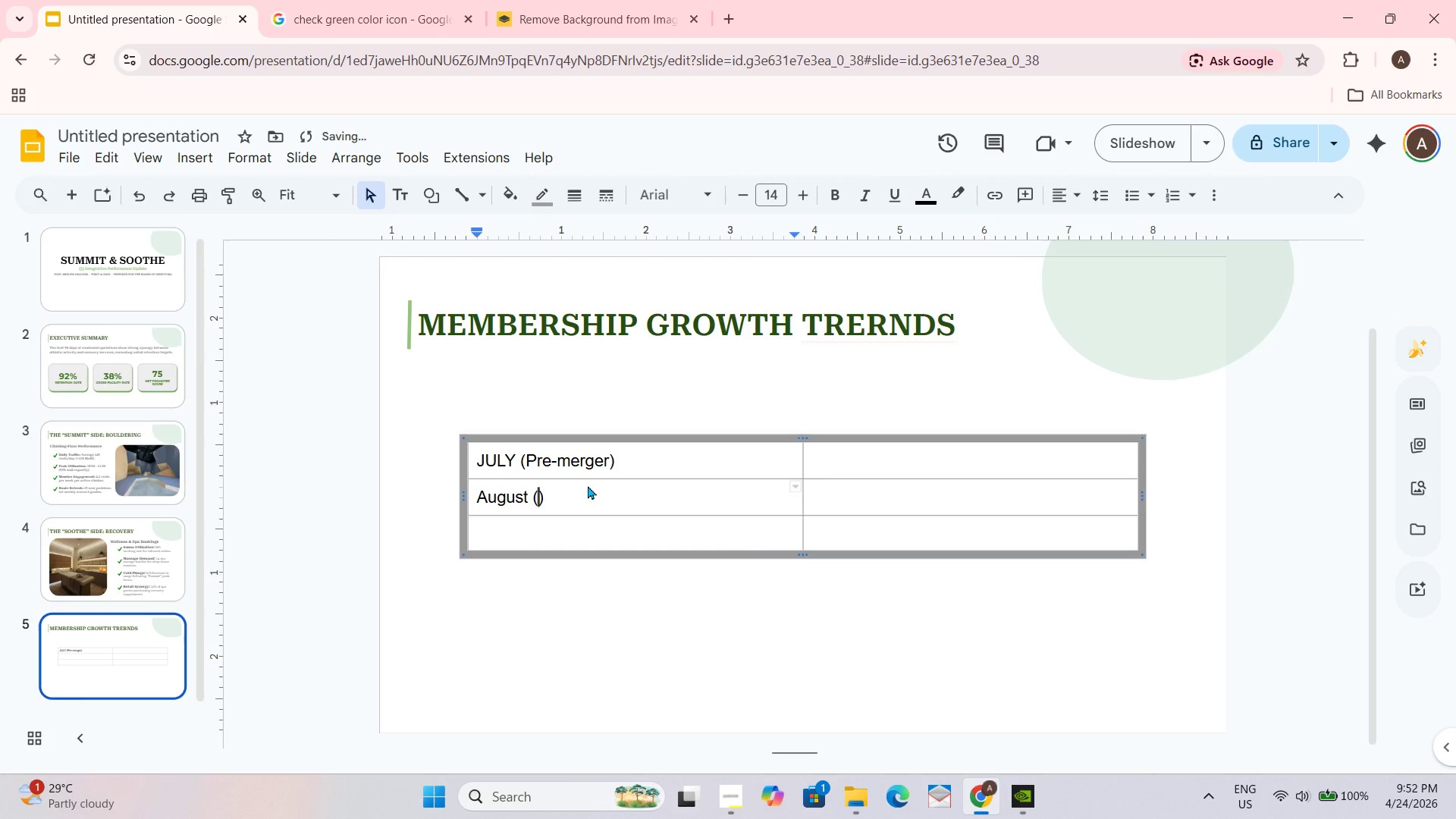 
type(Integratiom)
key(Backspace)
type(n)
 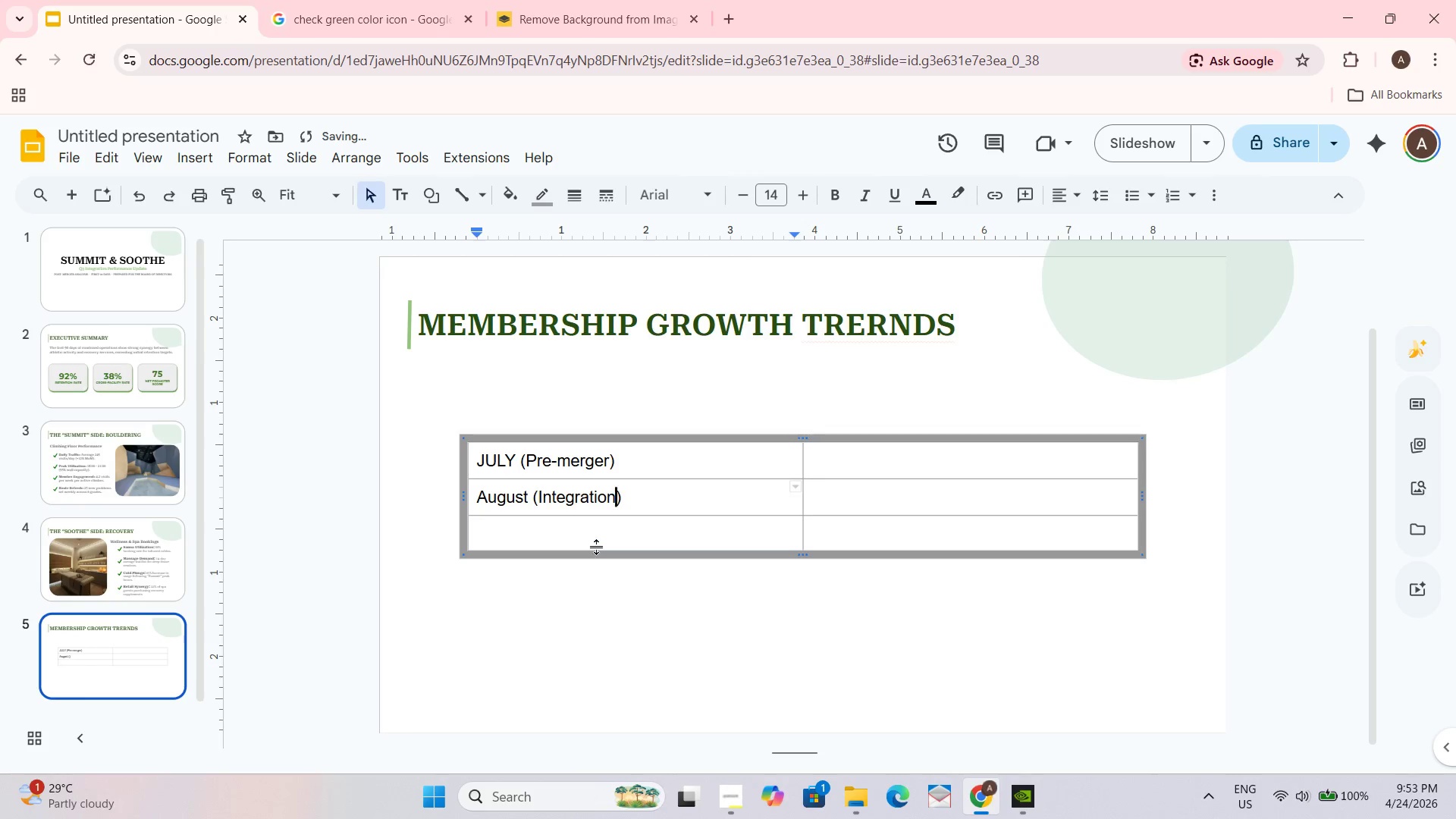 
left_click([597, 546])
 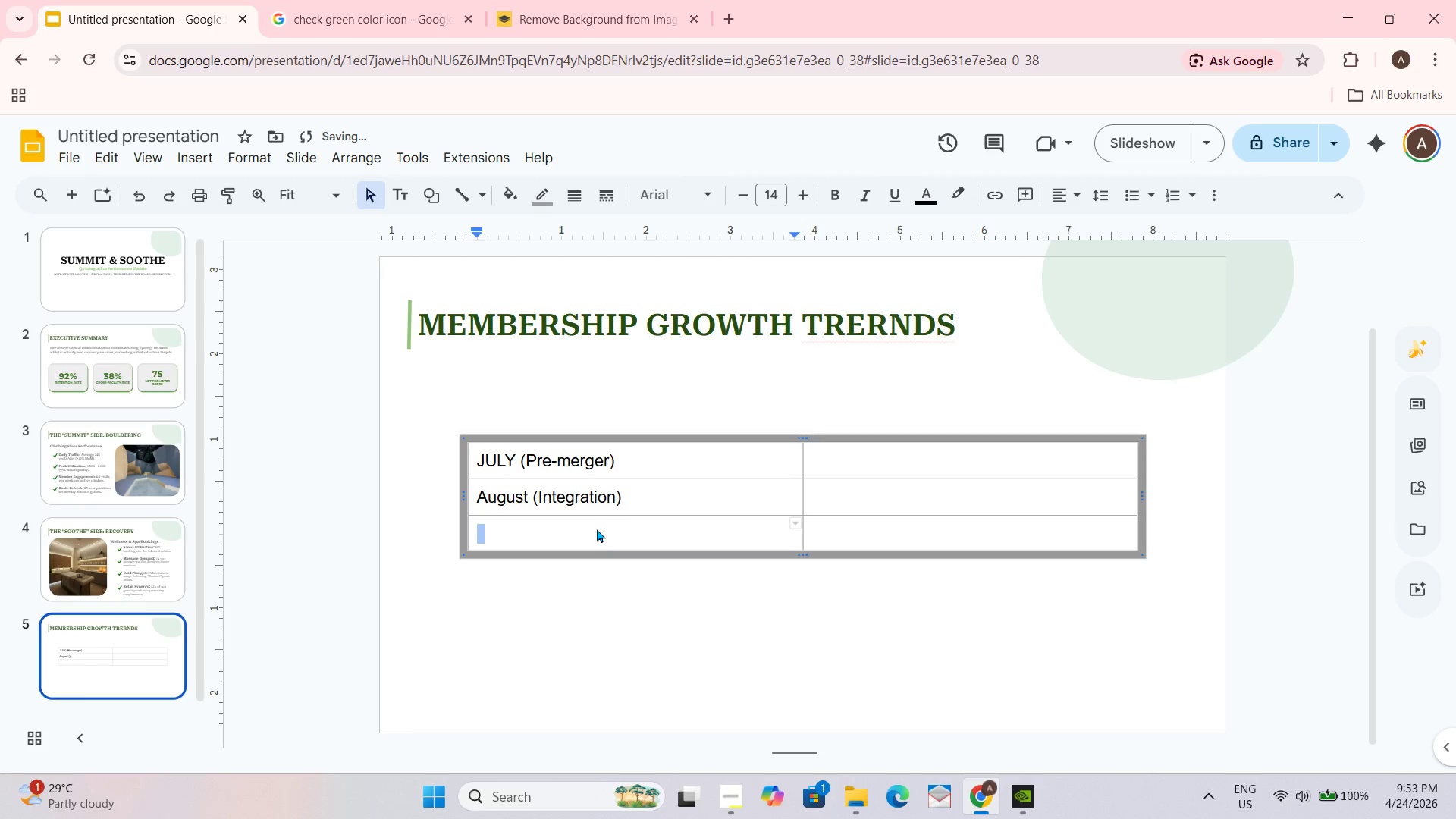 
triple_click([597, 526])
 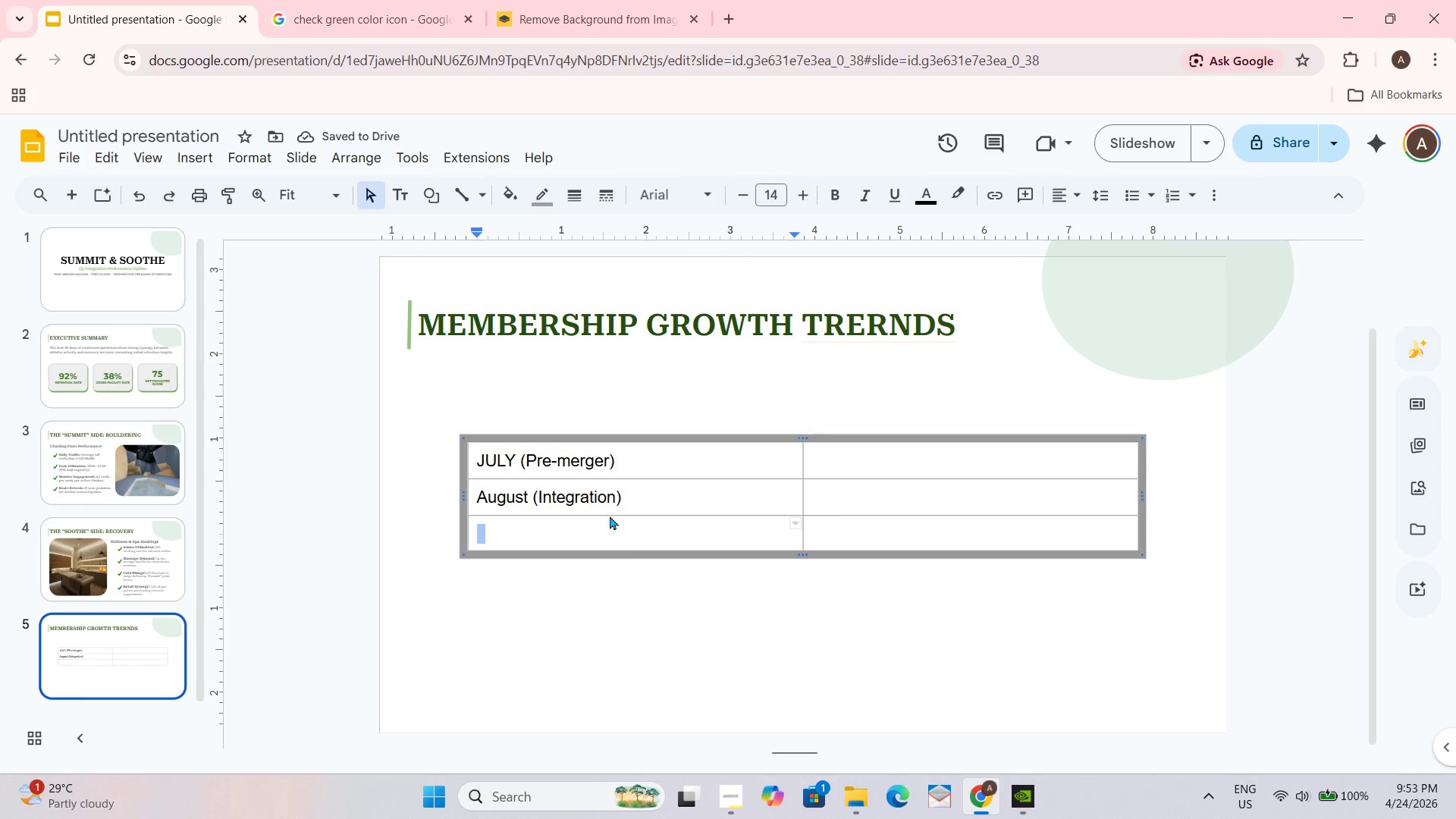 
type(September ())
 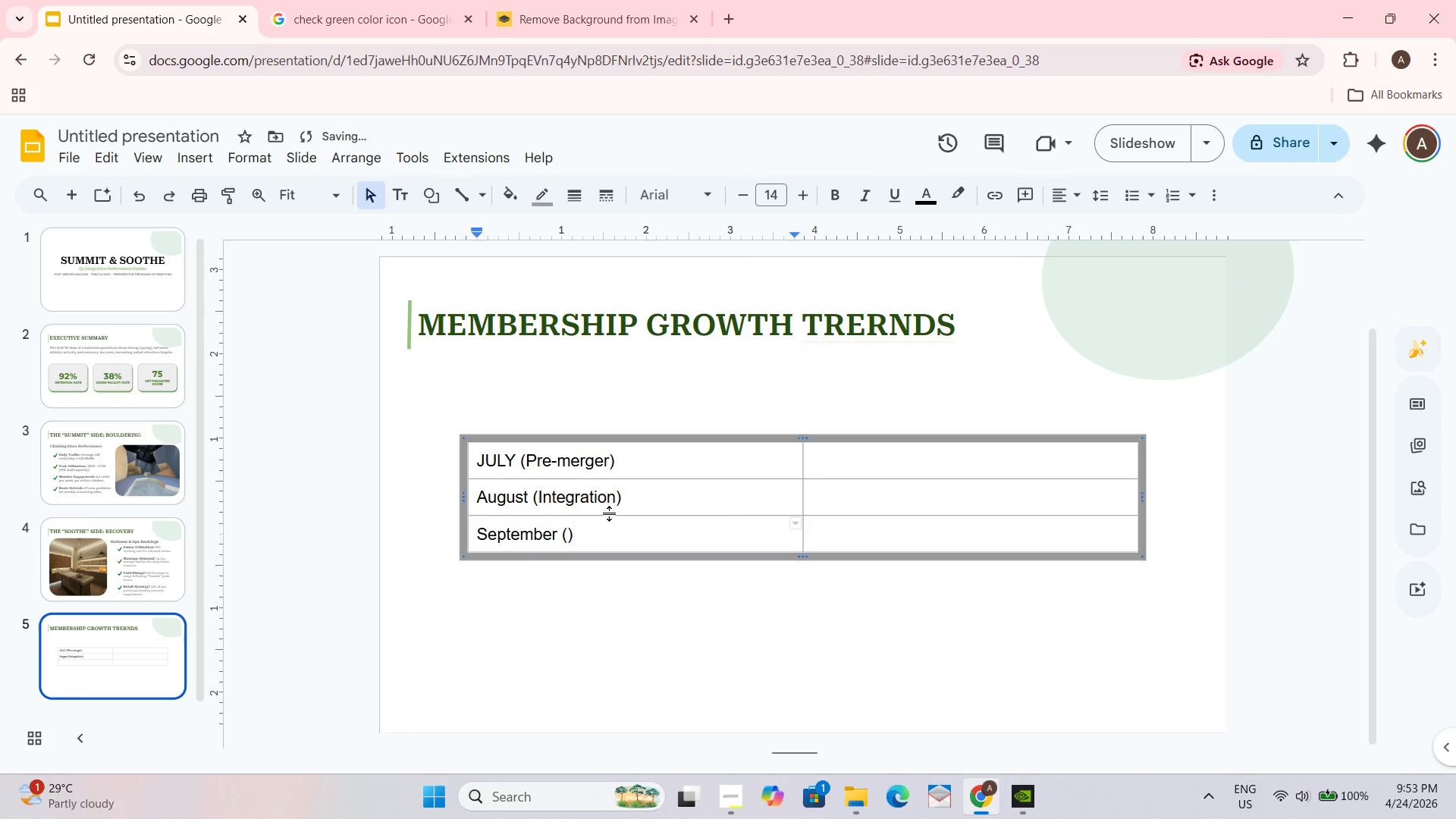 